 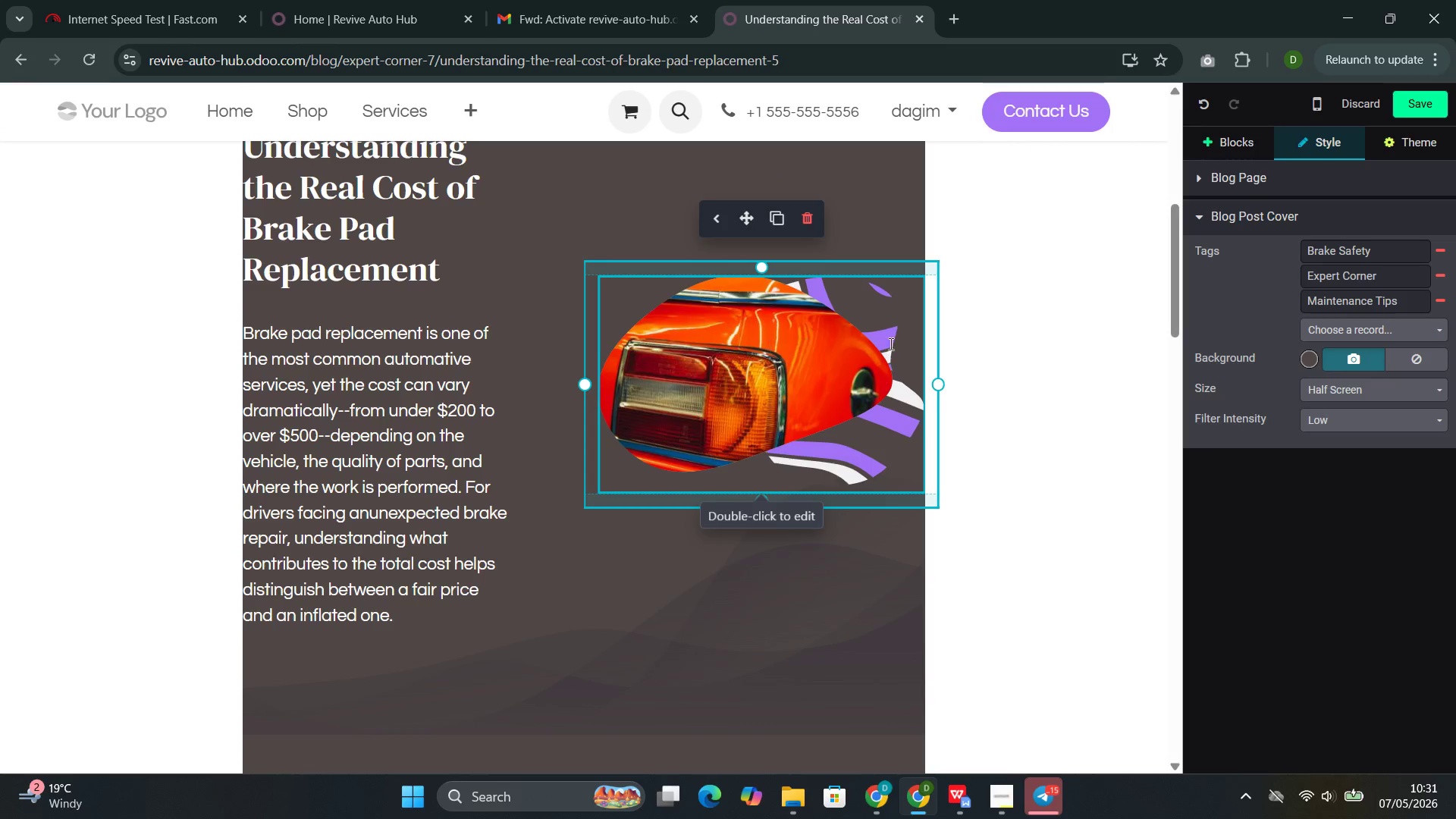 
left_click([1426, 518])
 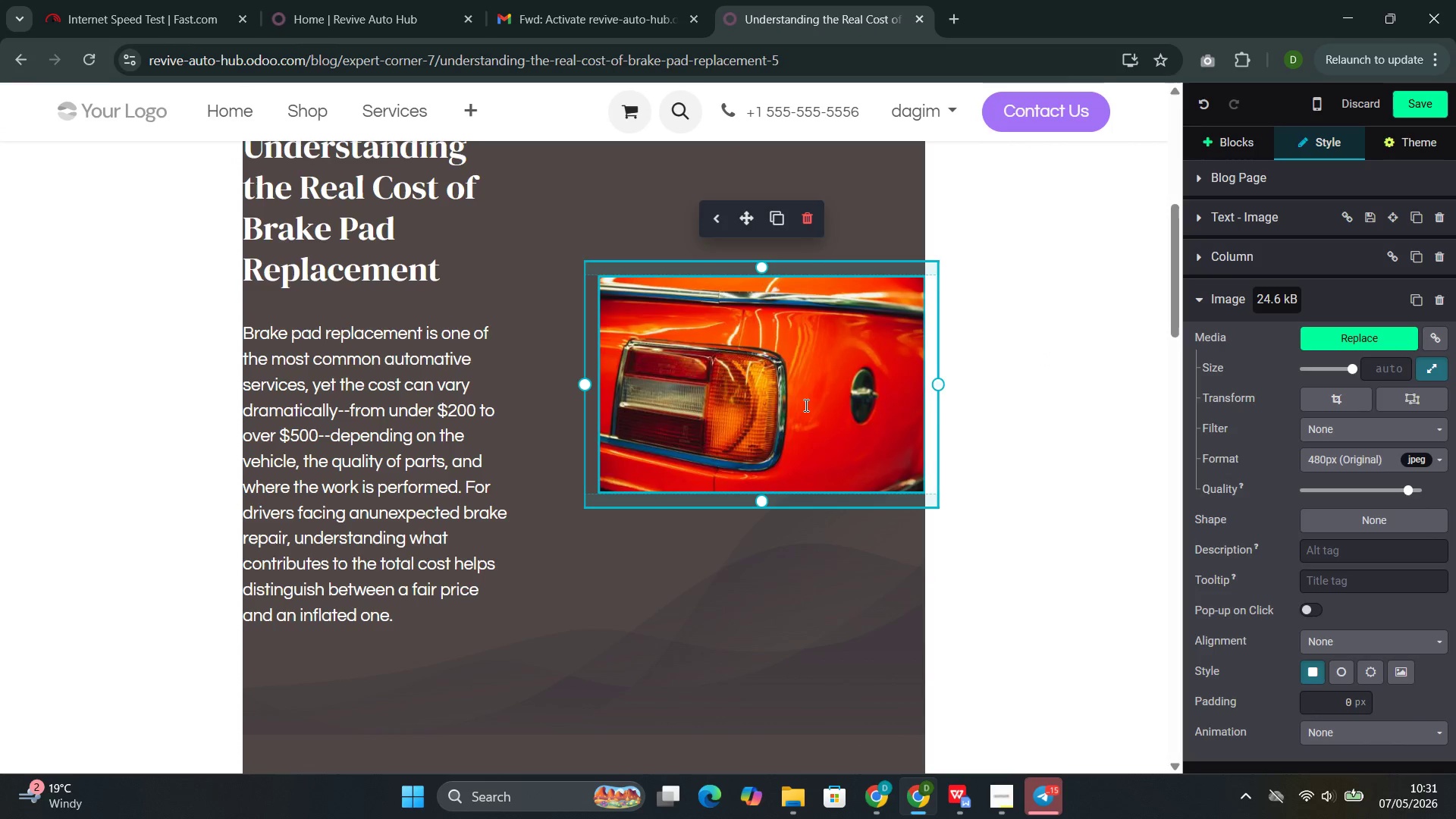 
double_click([805, 405])
 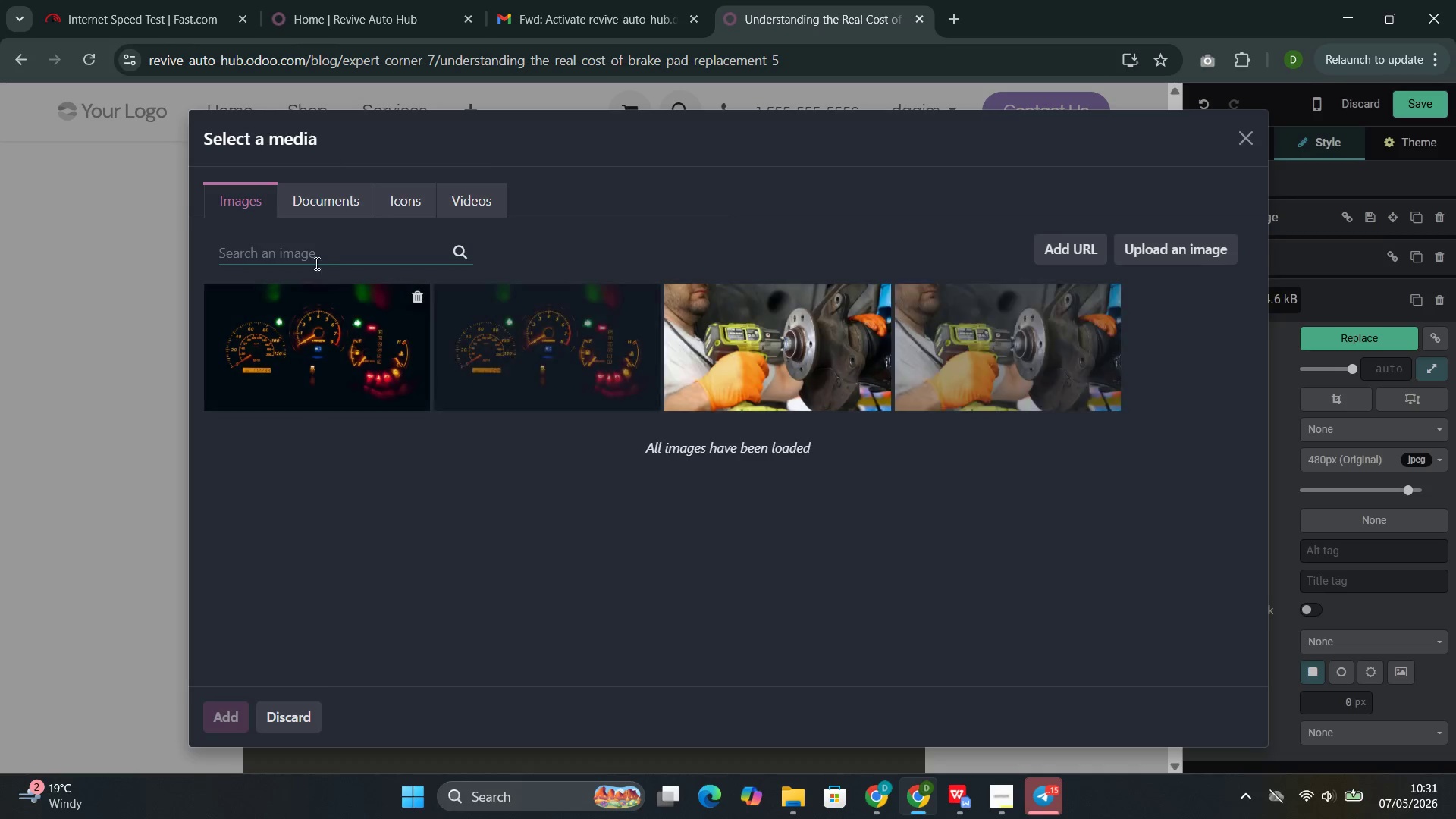 
left_click([304, 250])
 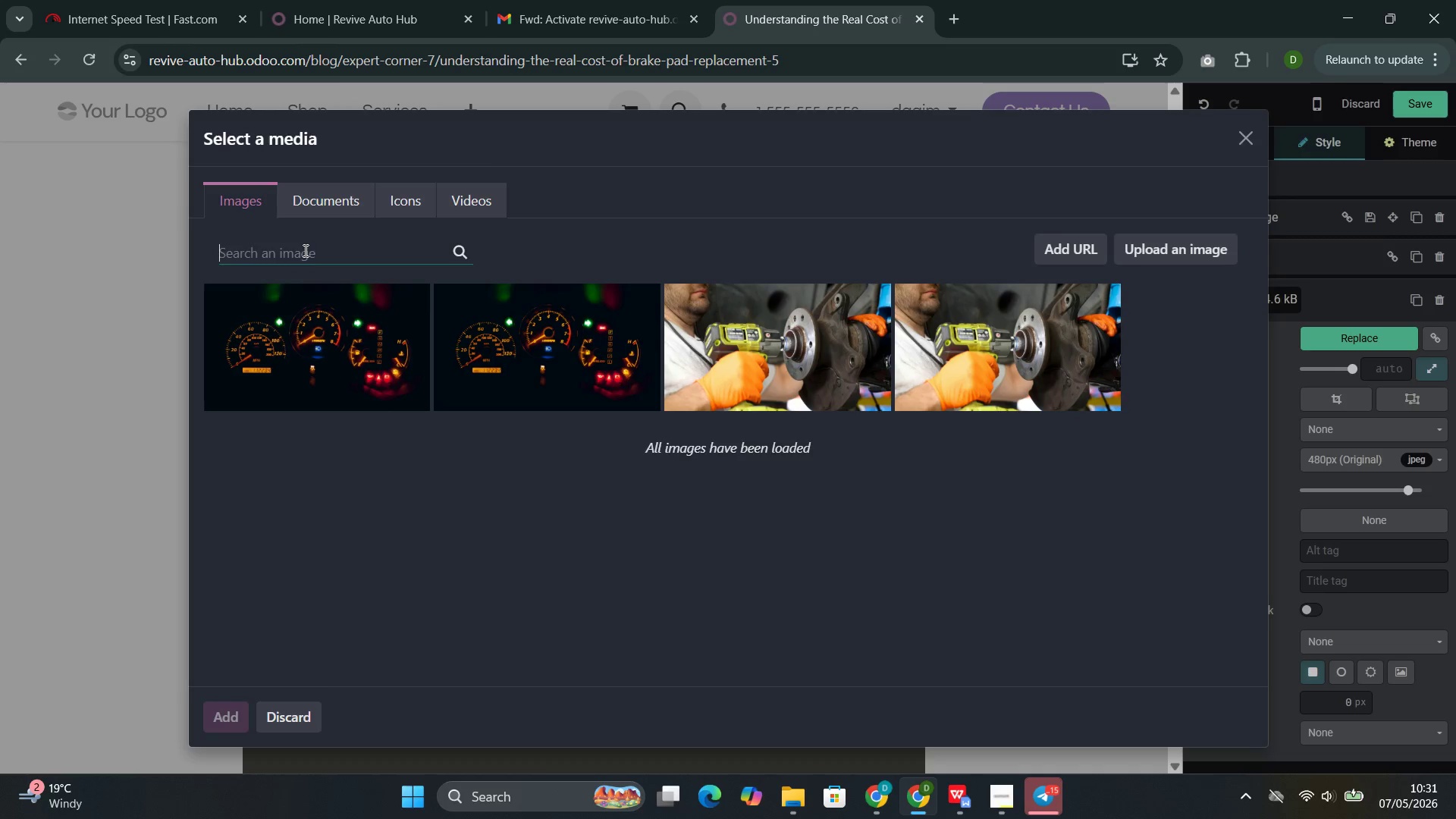 
key(Control+V)
 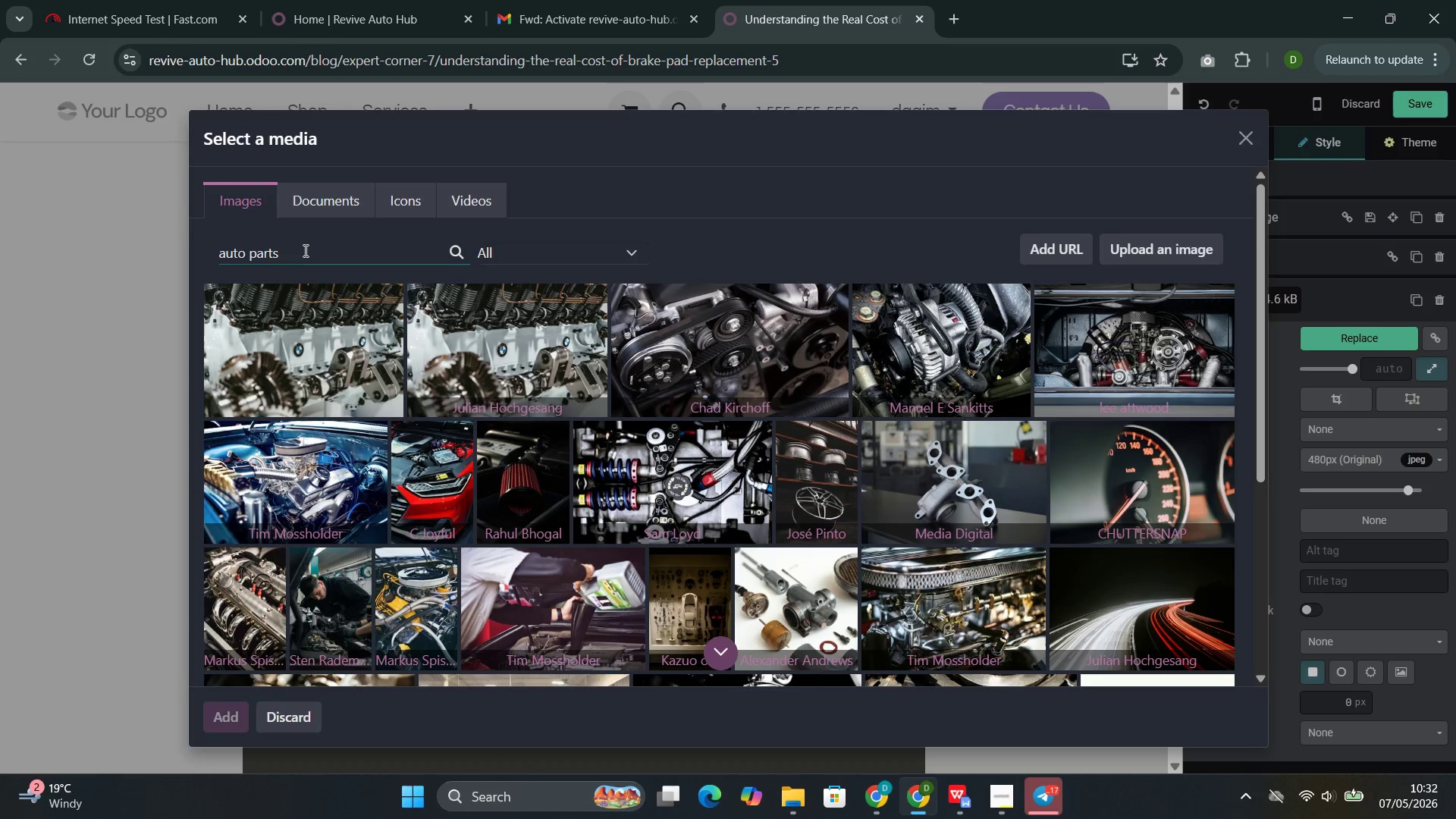 
wait(67.11)
 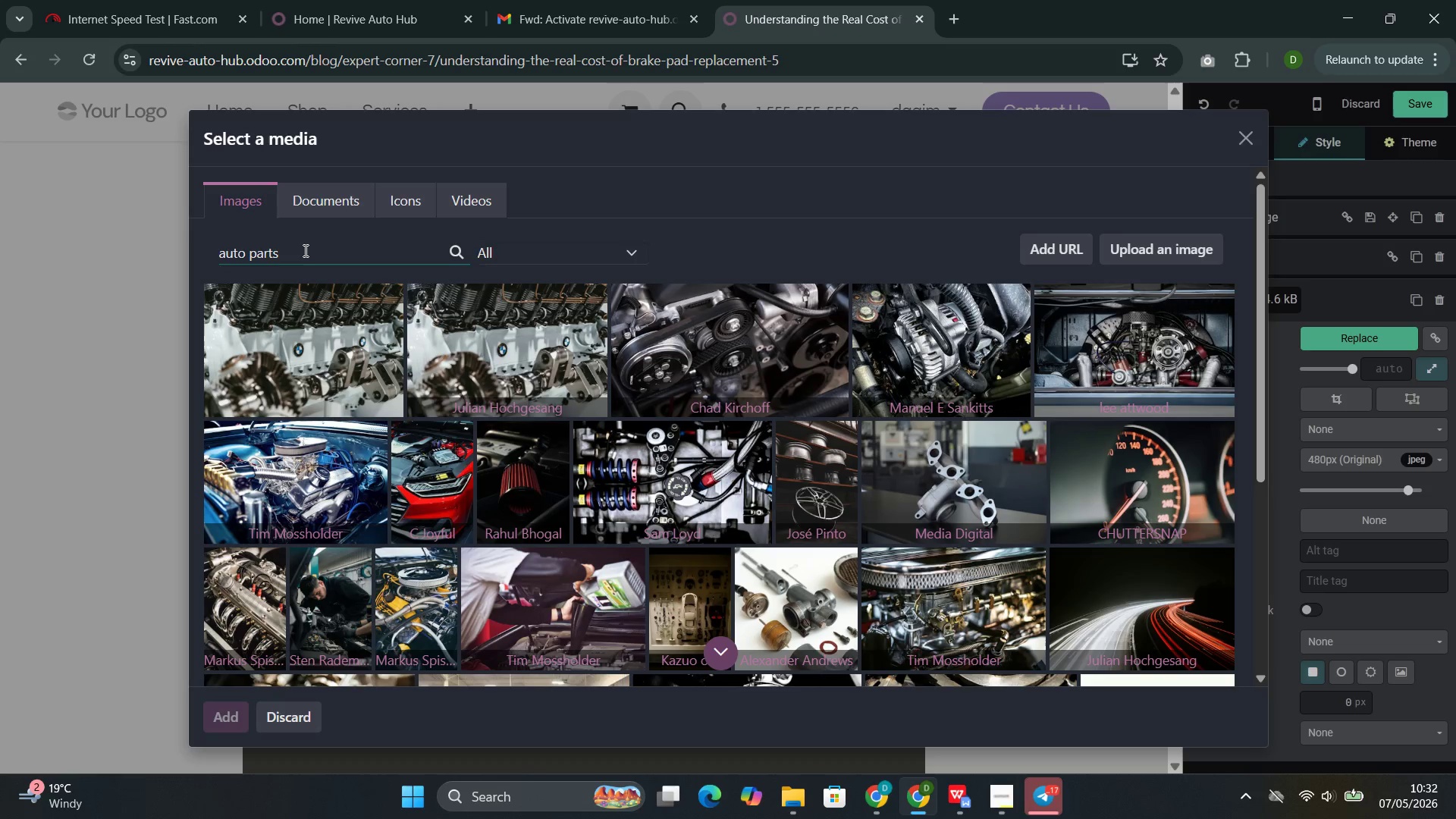 
left_click([425, 367])
 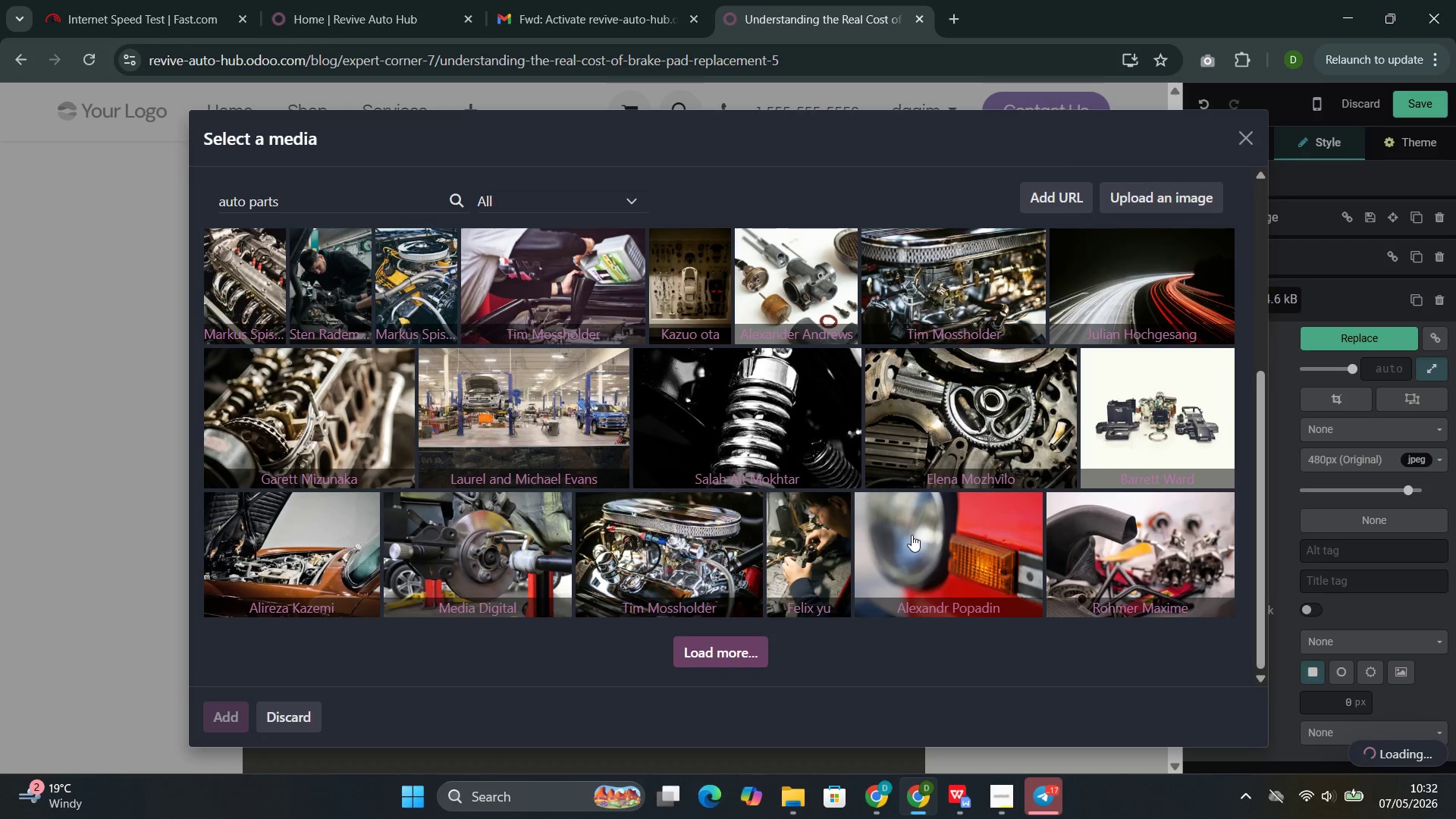 
wait(13.48)
 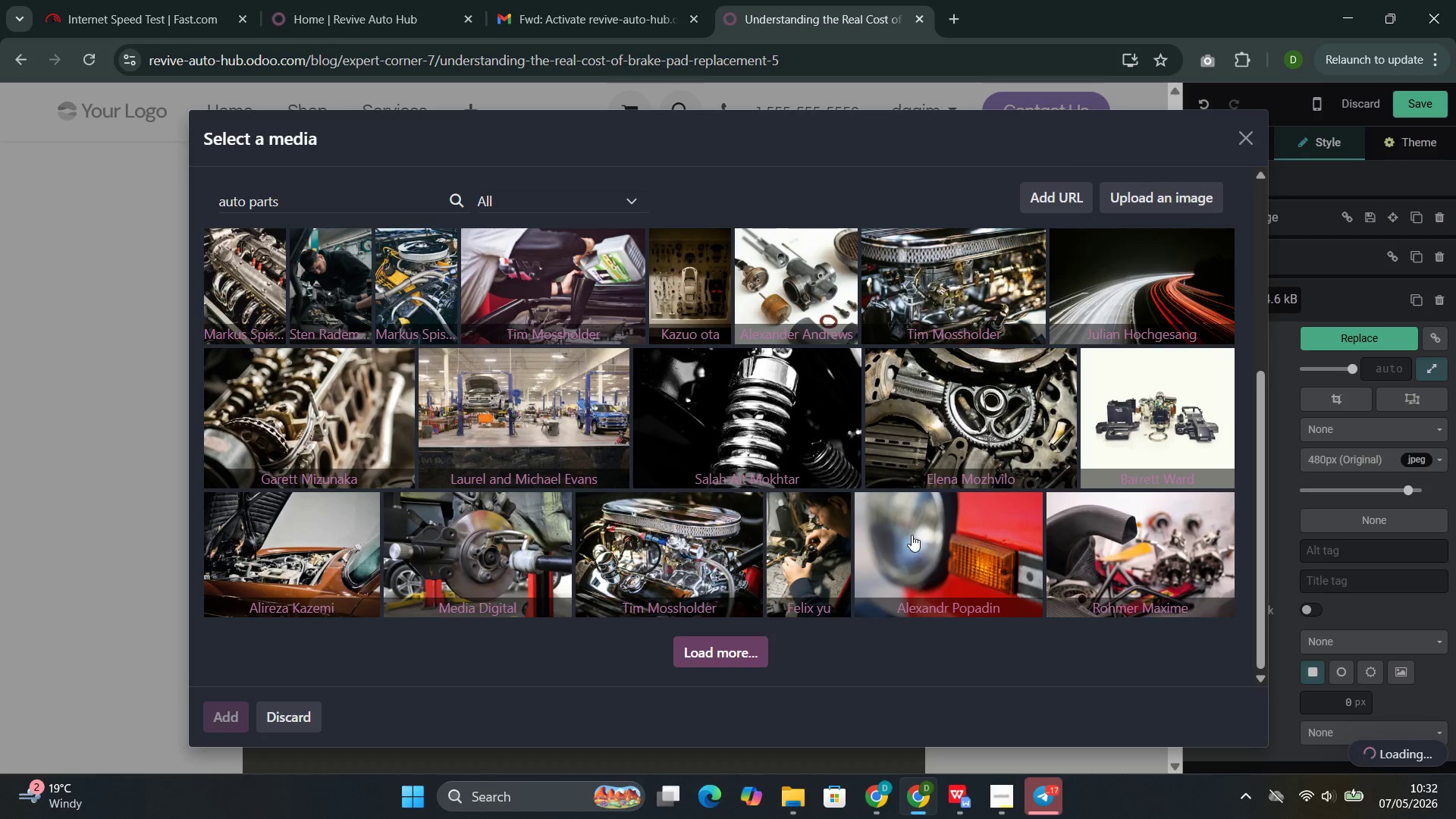 
left_click([425, 281])
 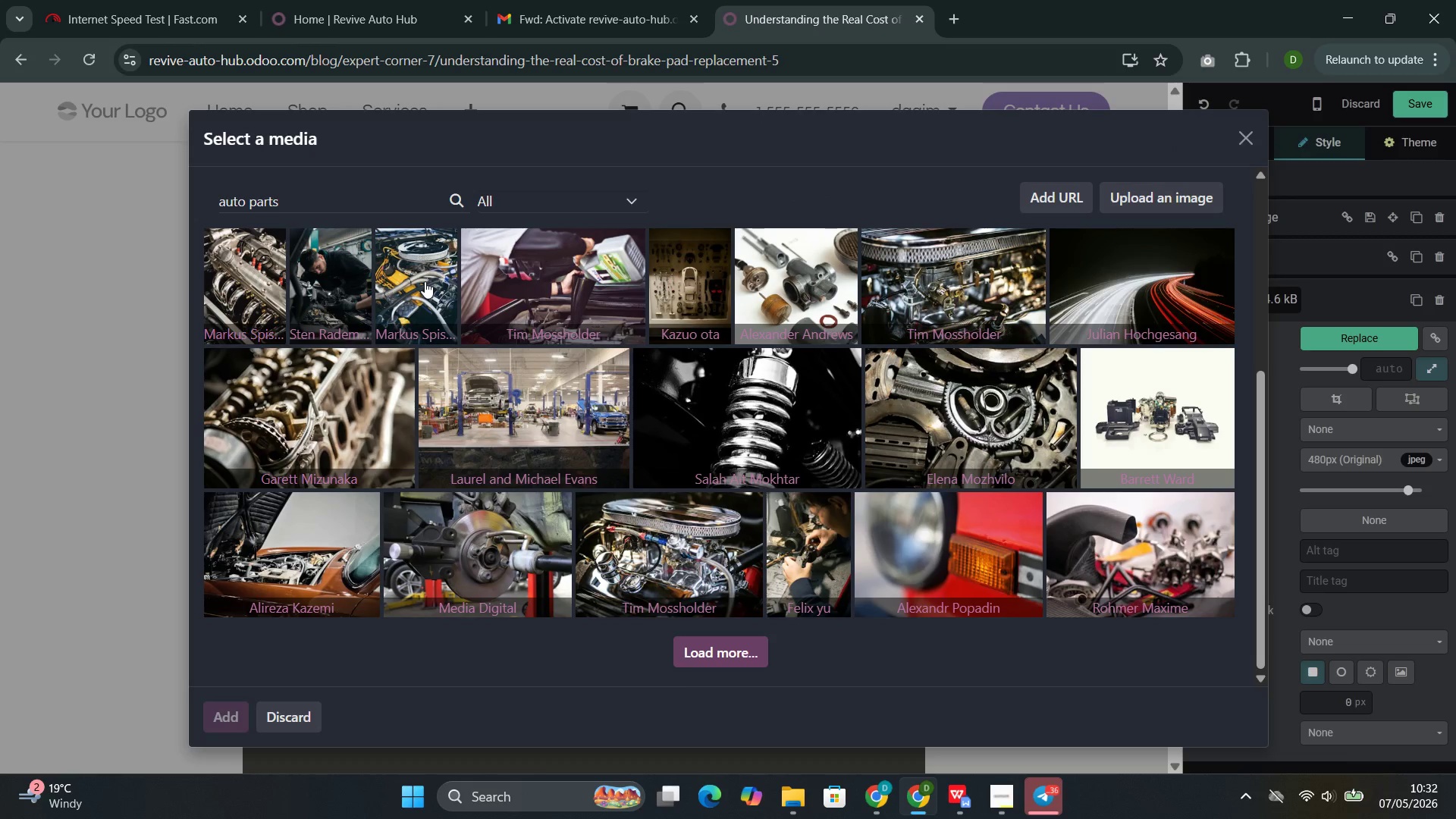 
wait(31.64)
 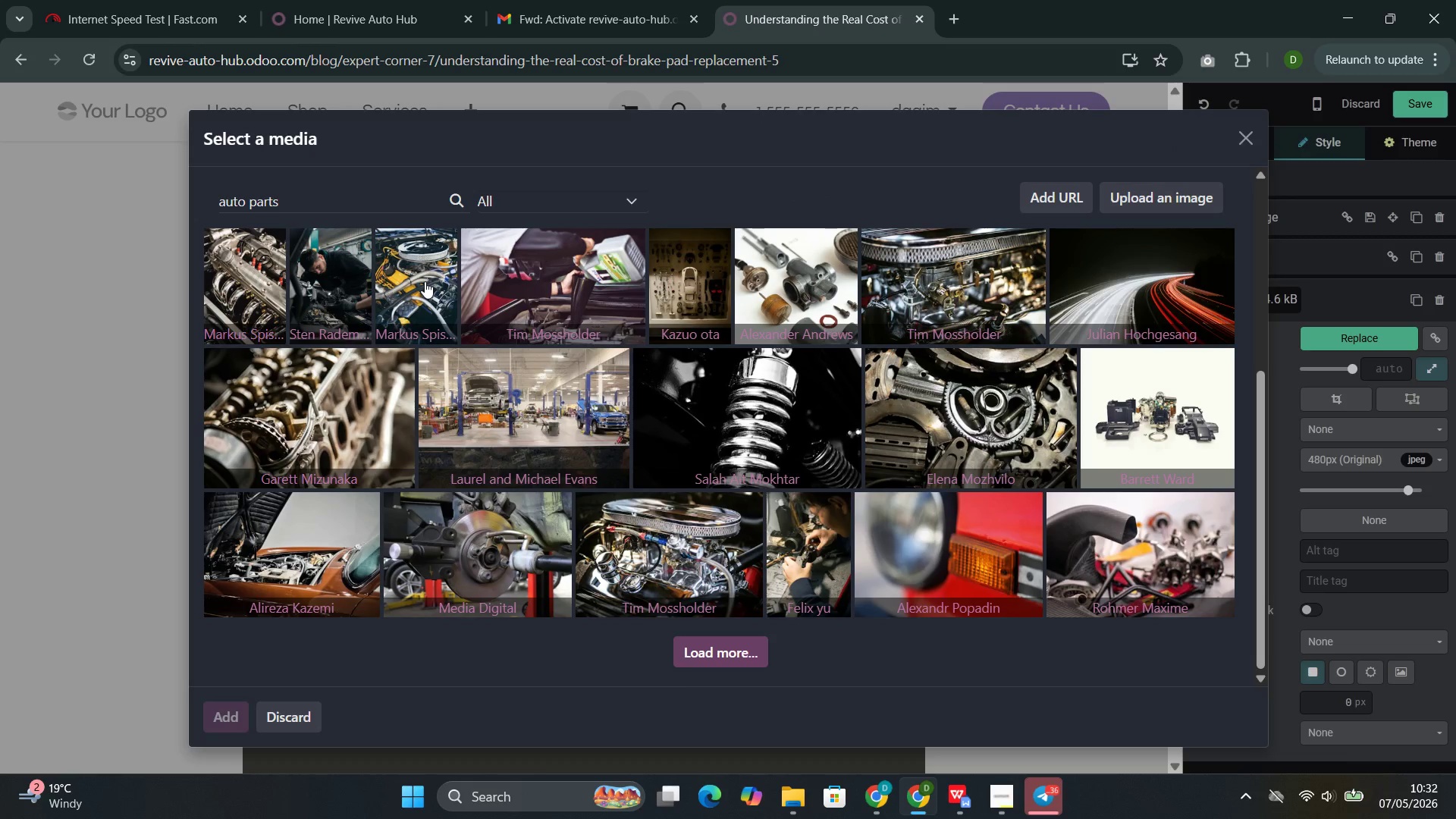 
left_click([943, 689])